 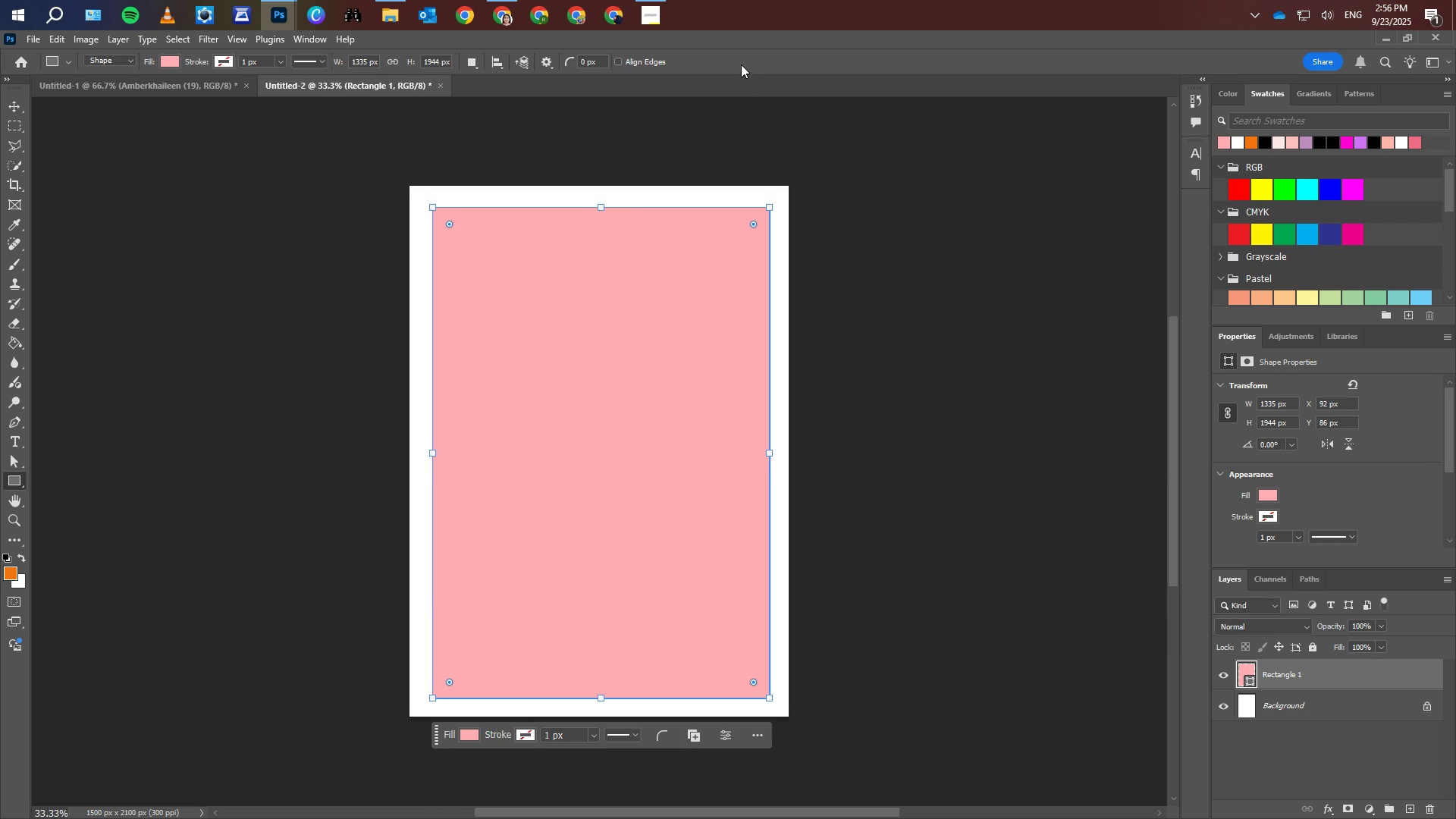 
left_click([319, 89])
 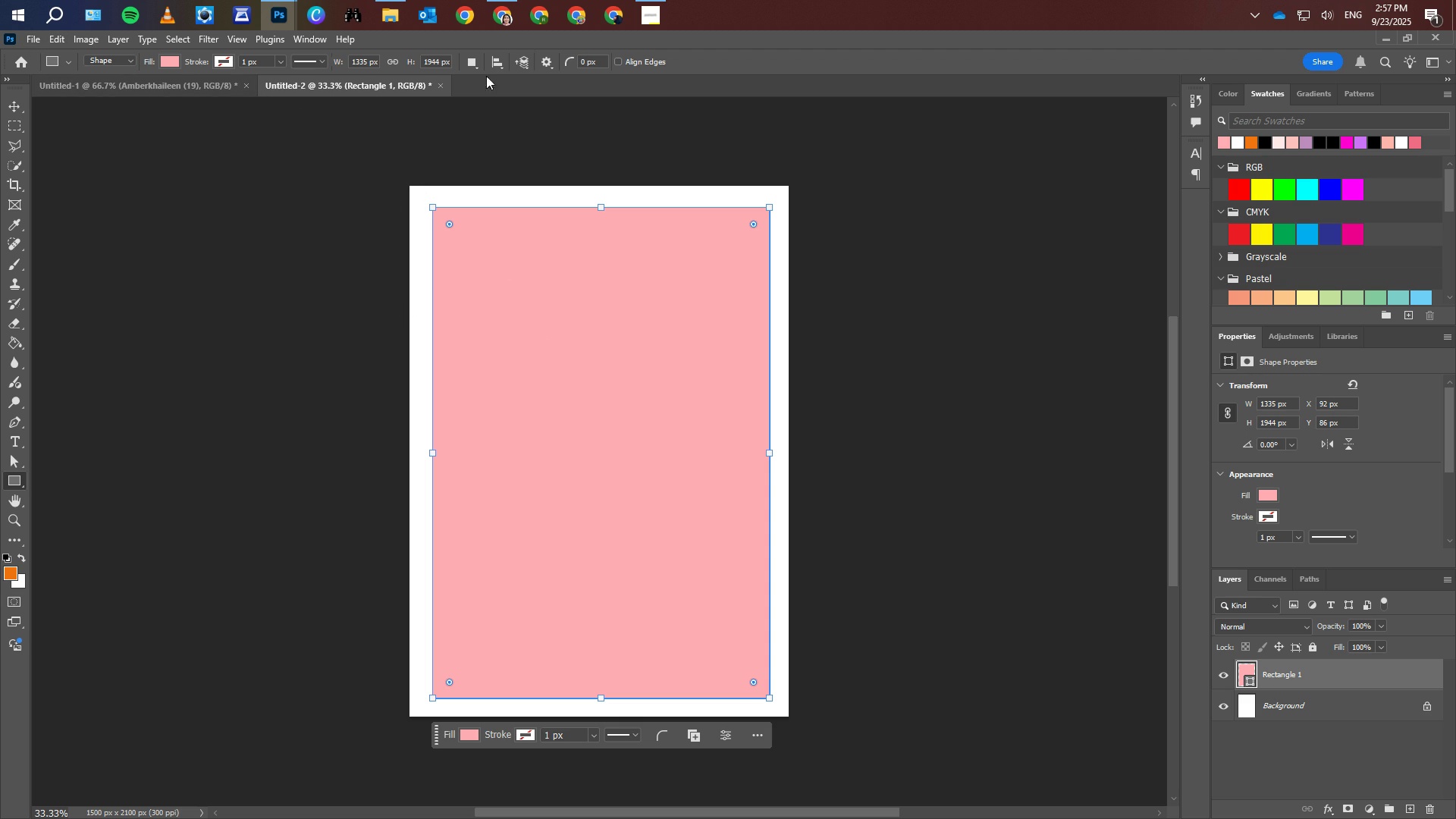 
wait(8.09)
 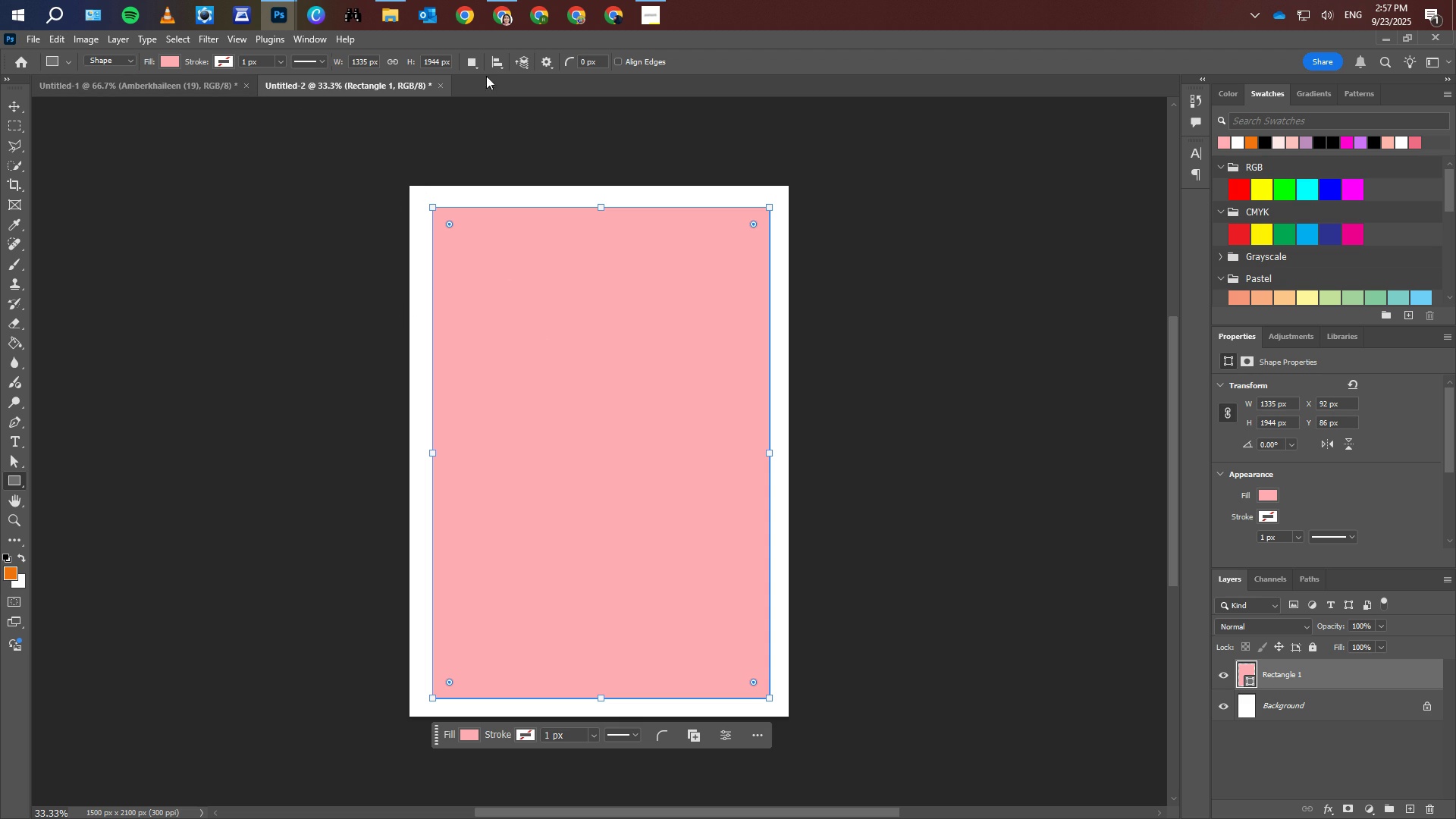 
key(ArrowLeft)
 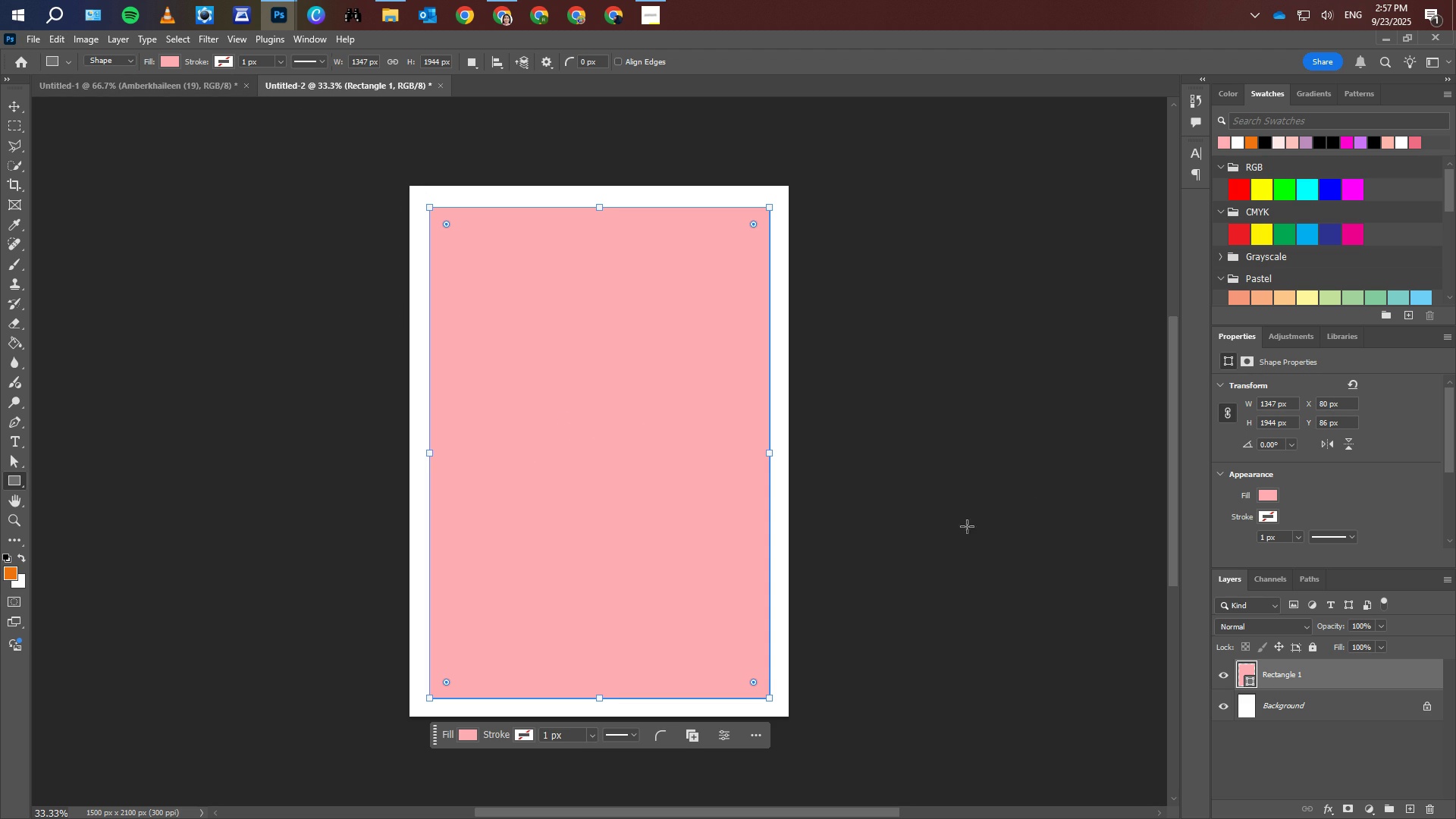 
left_click([971, 548])
 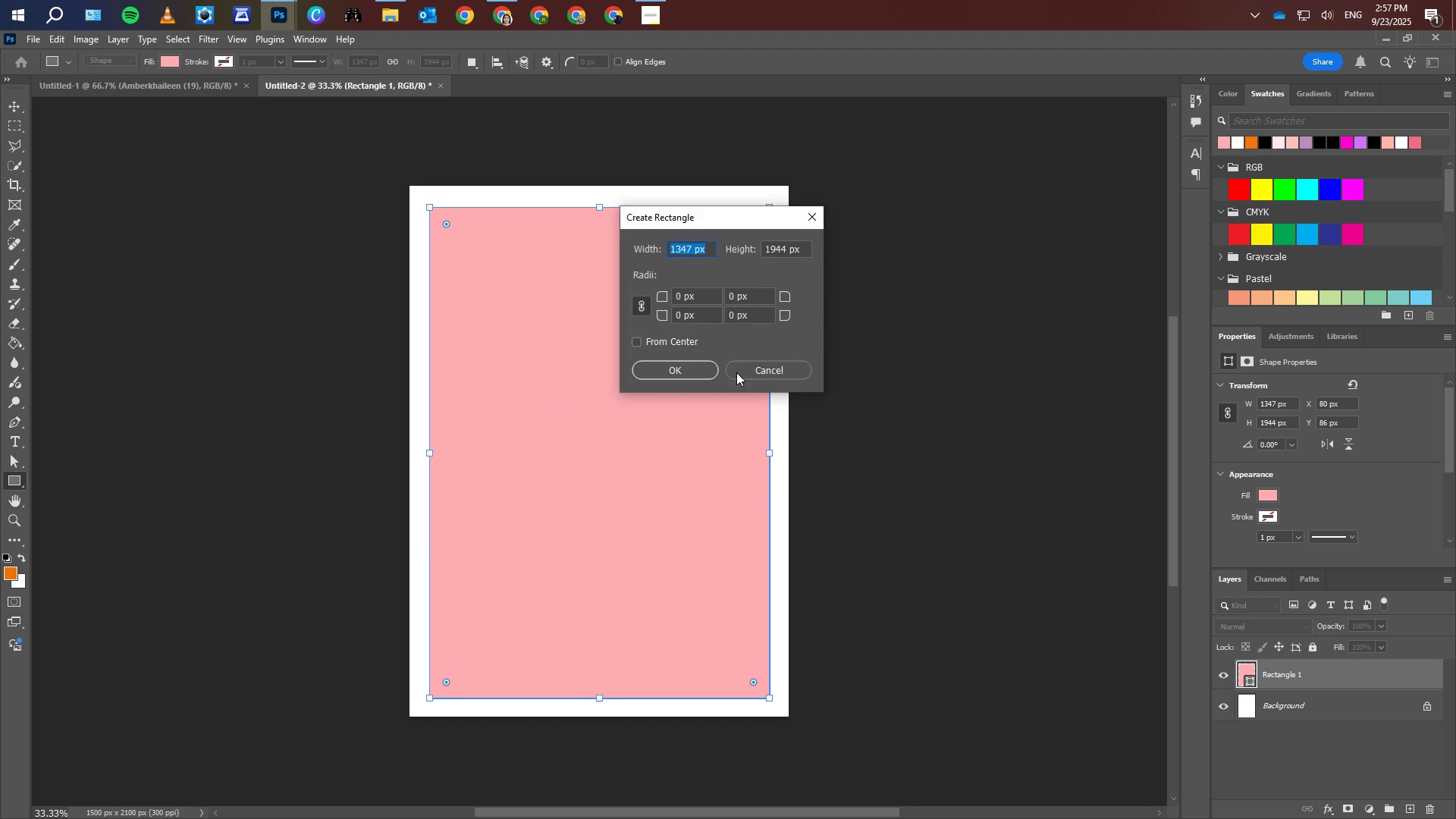 
left_click([759, 369])
 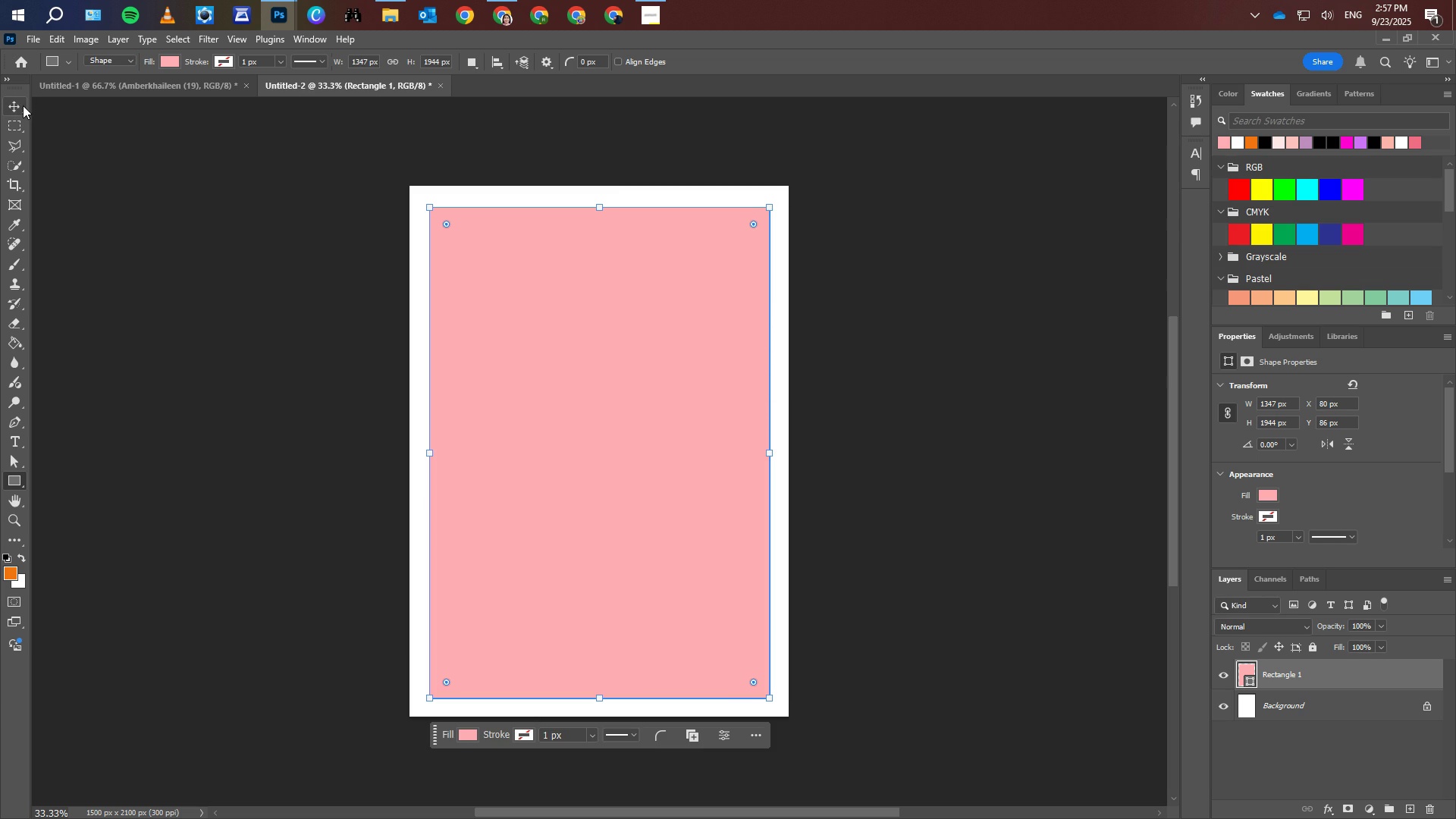 
left_click([20, 104])
 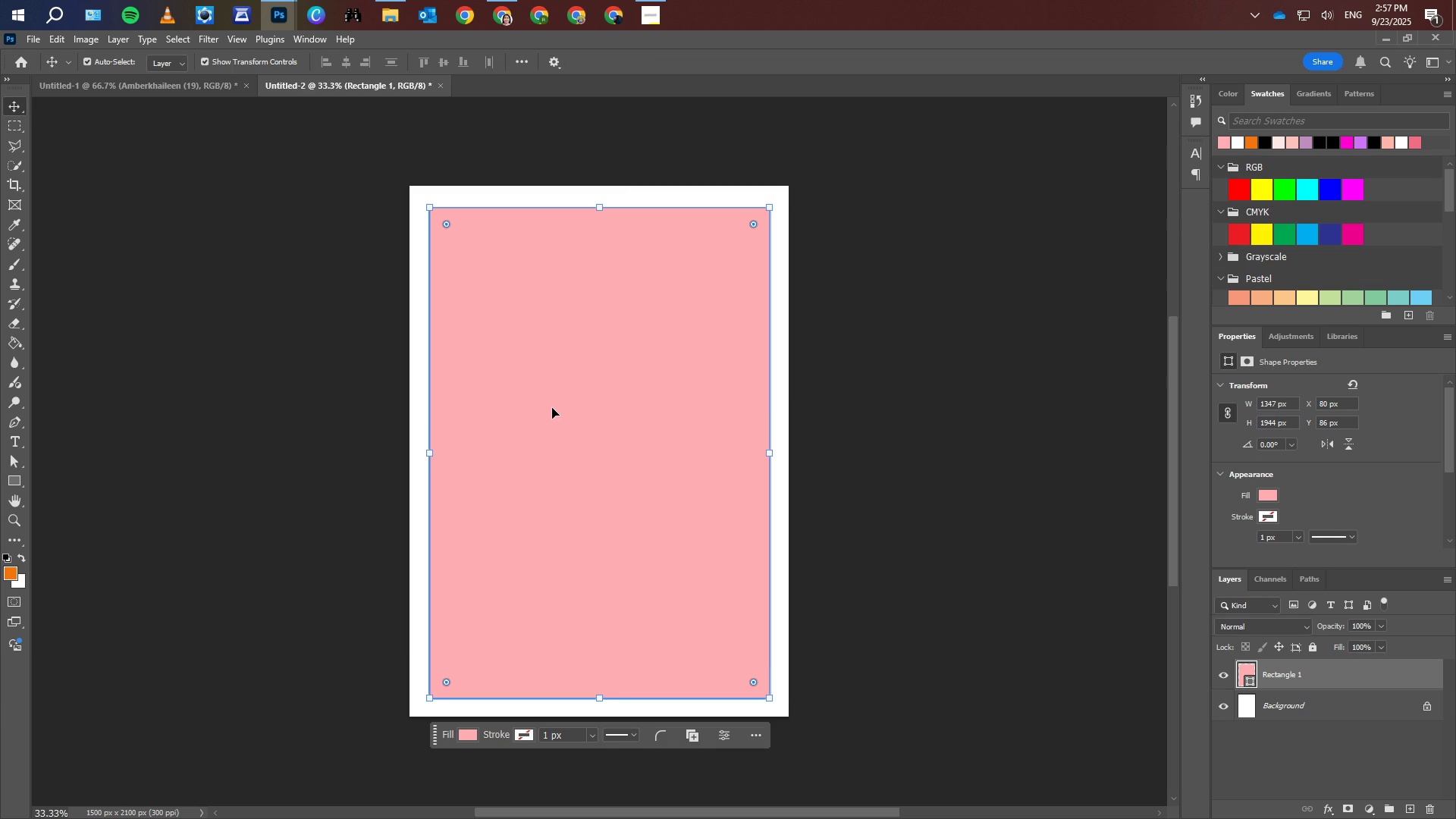 
key(ArrowLeft)
 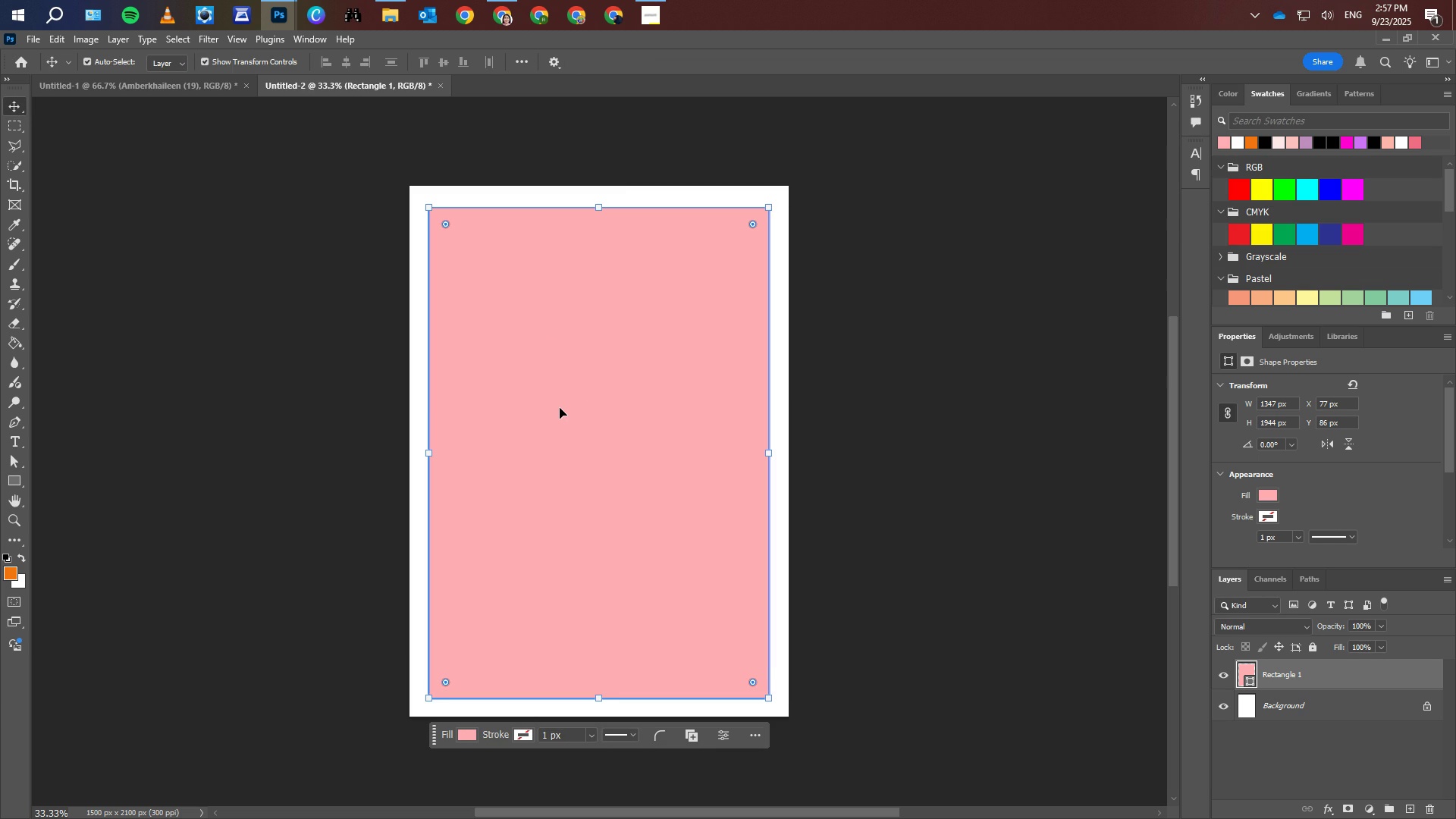 
key(ArrowLeft)
 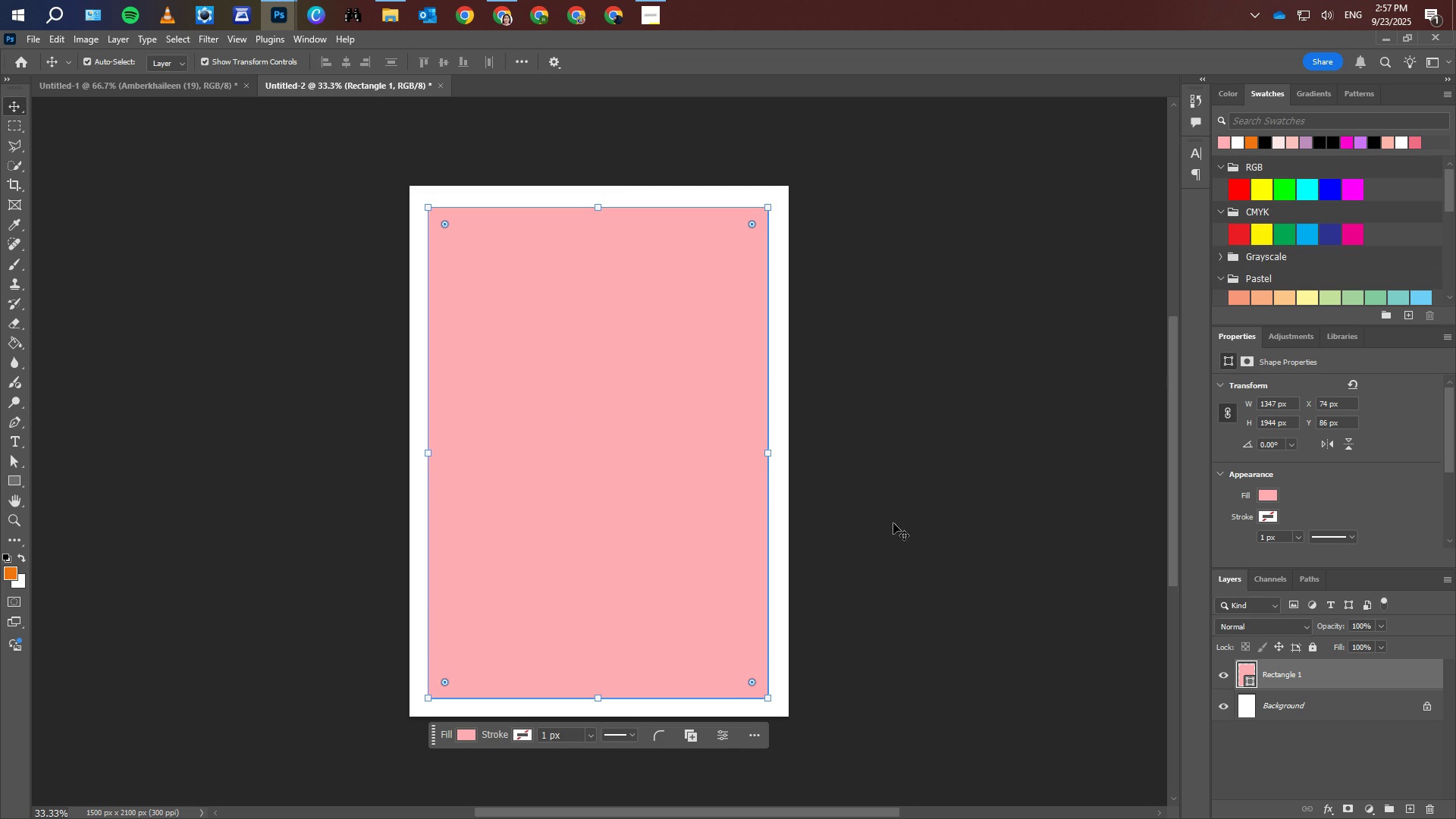 
key(ArrowUp)
 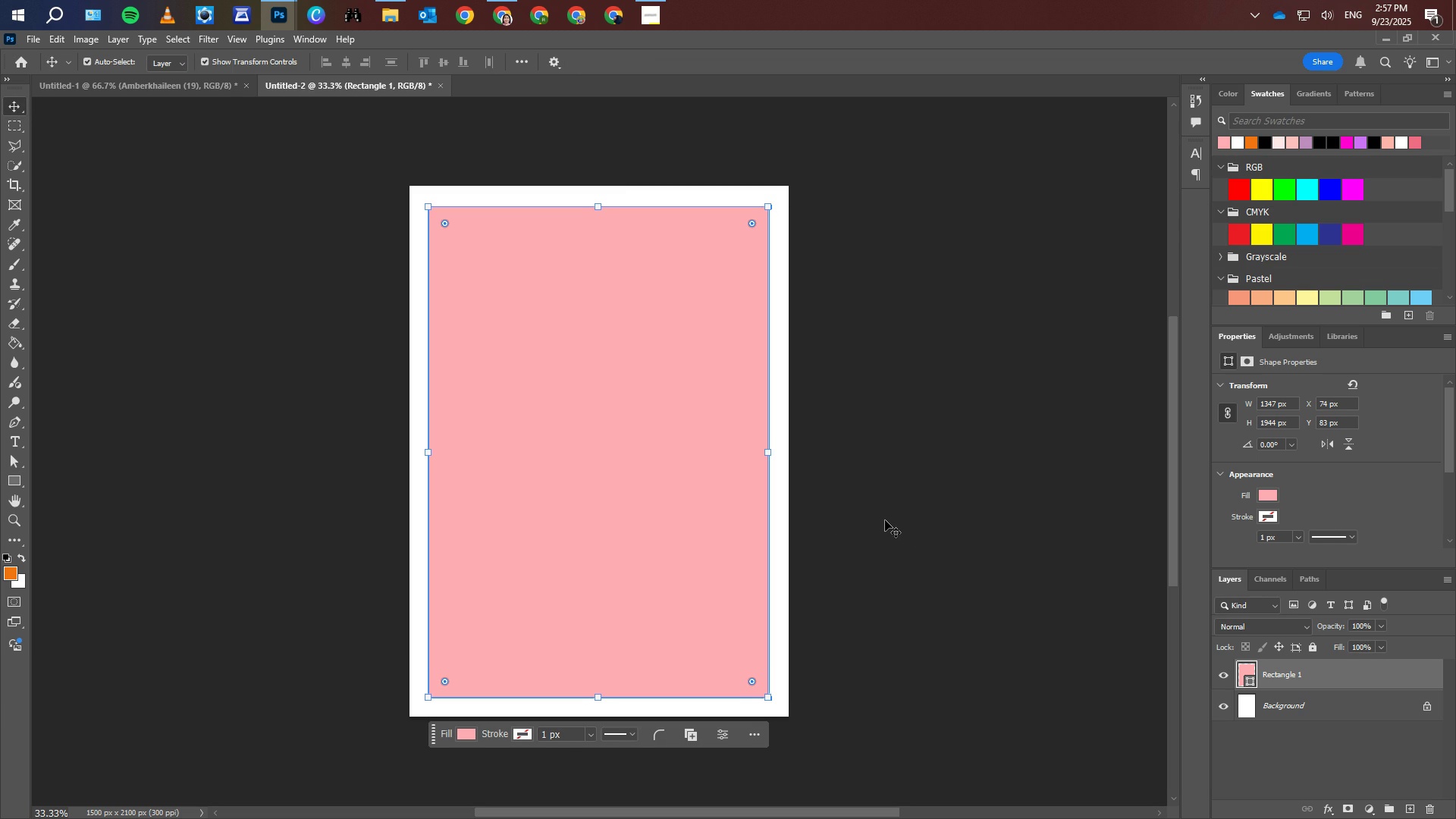 
key(ArrowRight)
 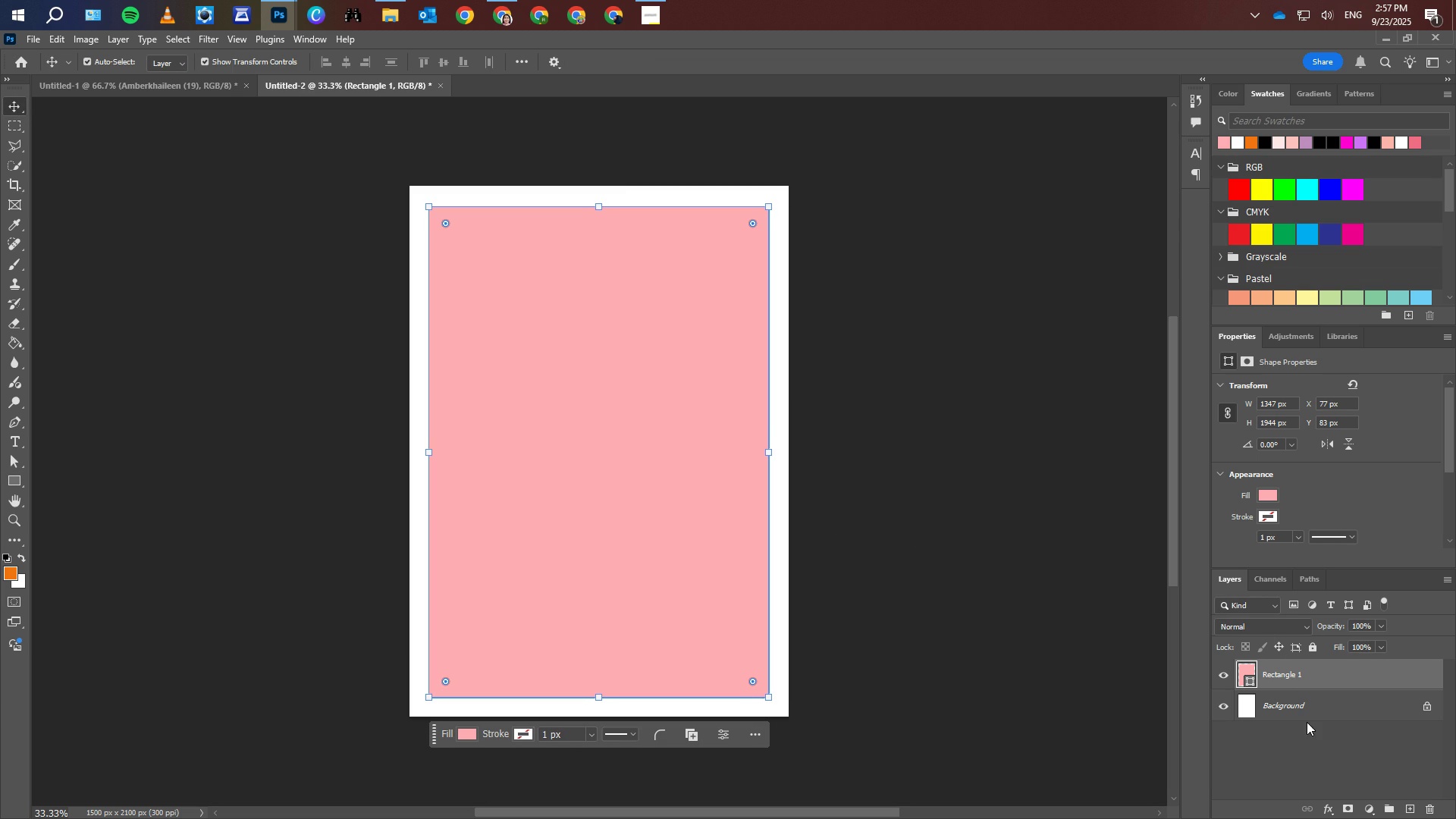 
left_click([1307, 722])
 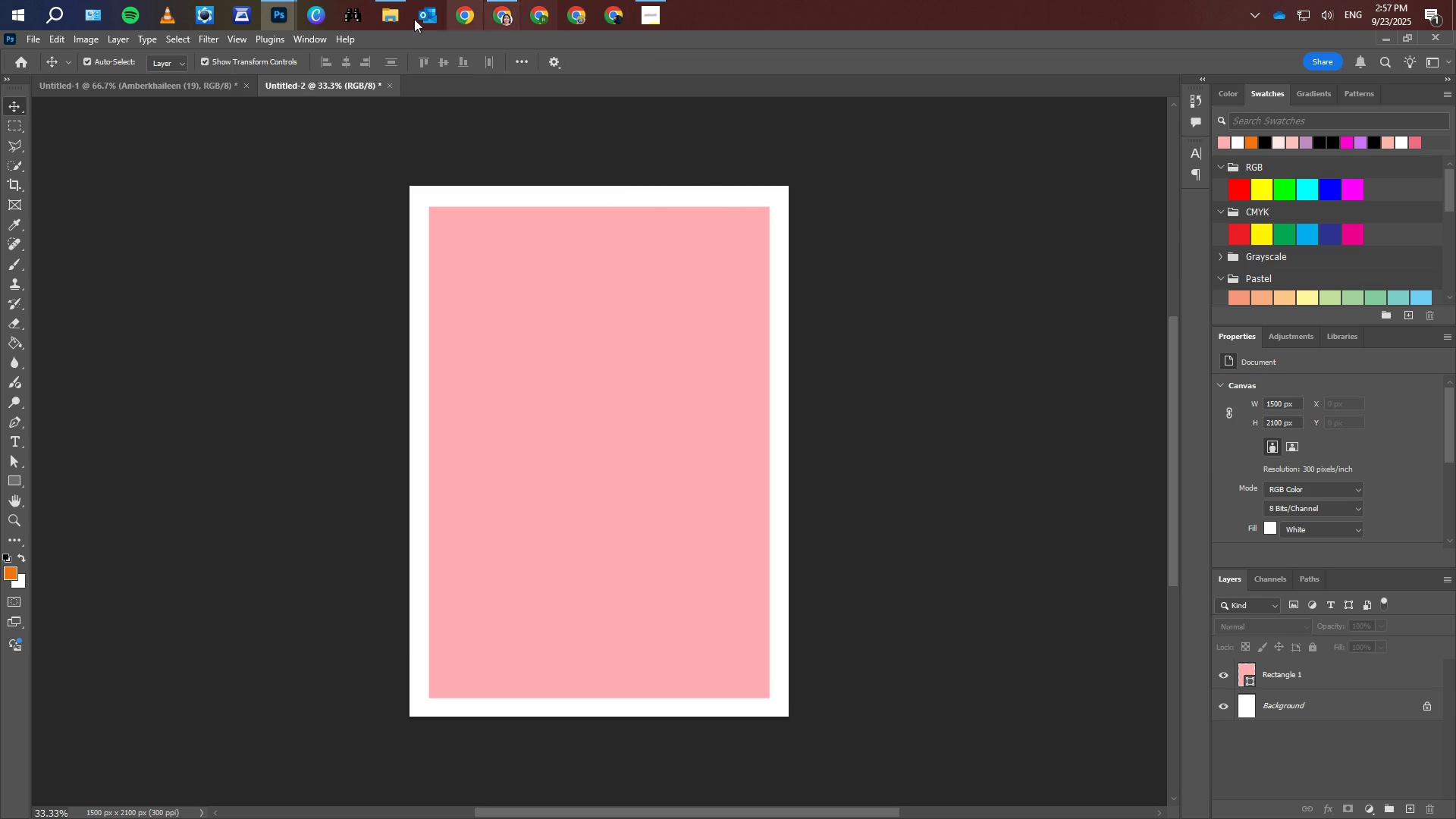 
left_click([286, 16])
 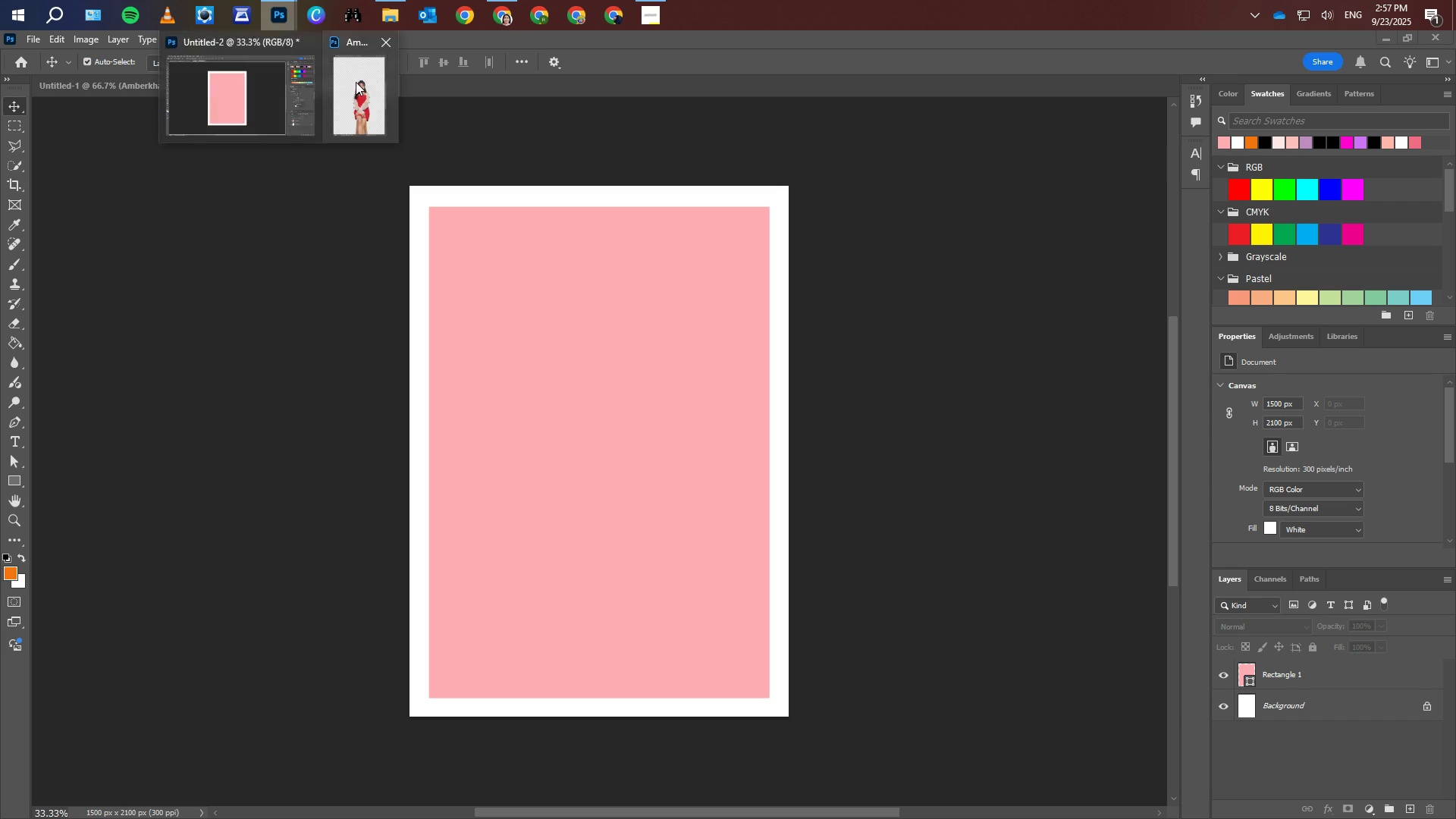 
left_click([356, 82])
 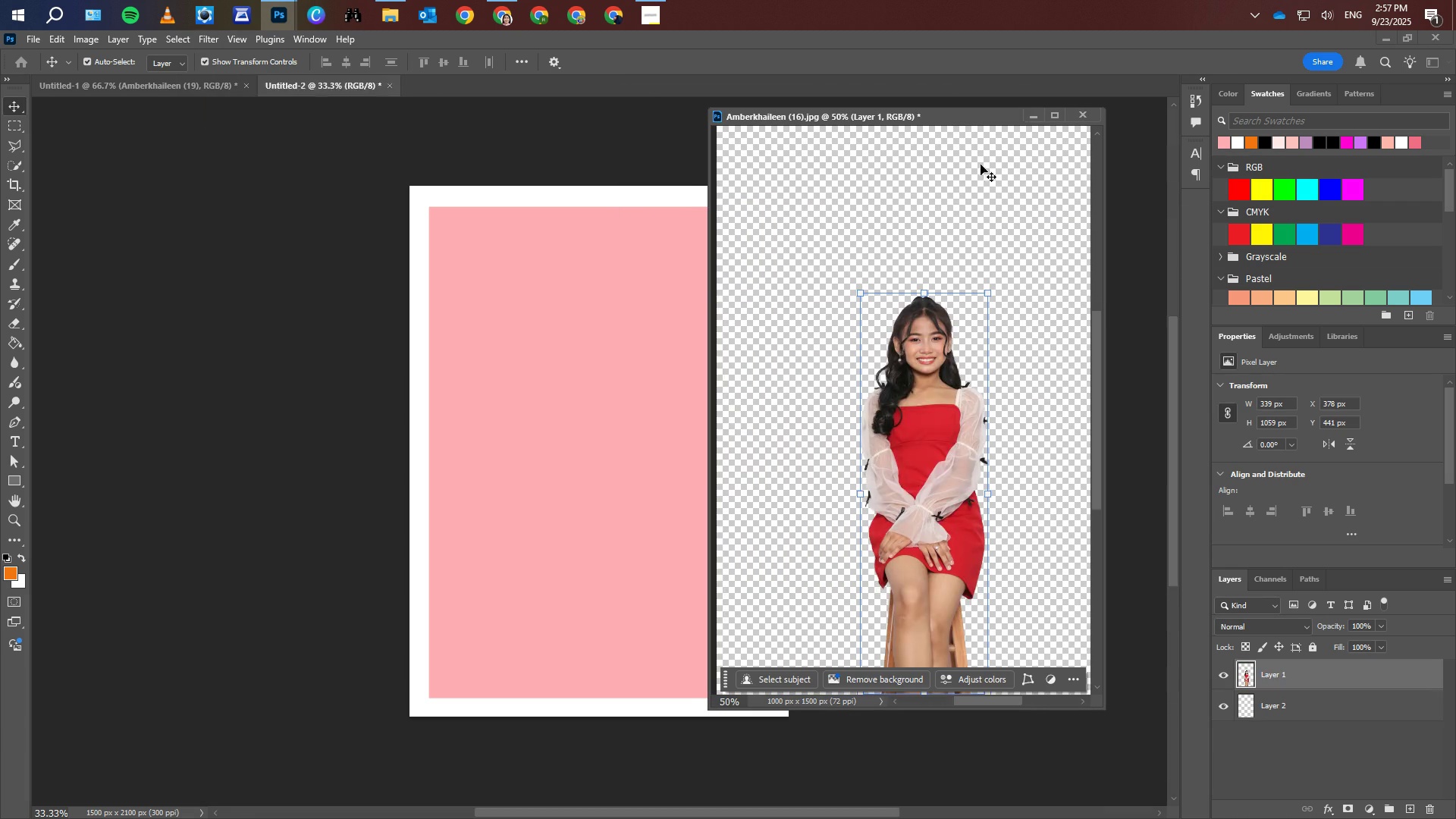 
left_click([1036, 118])